 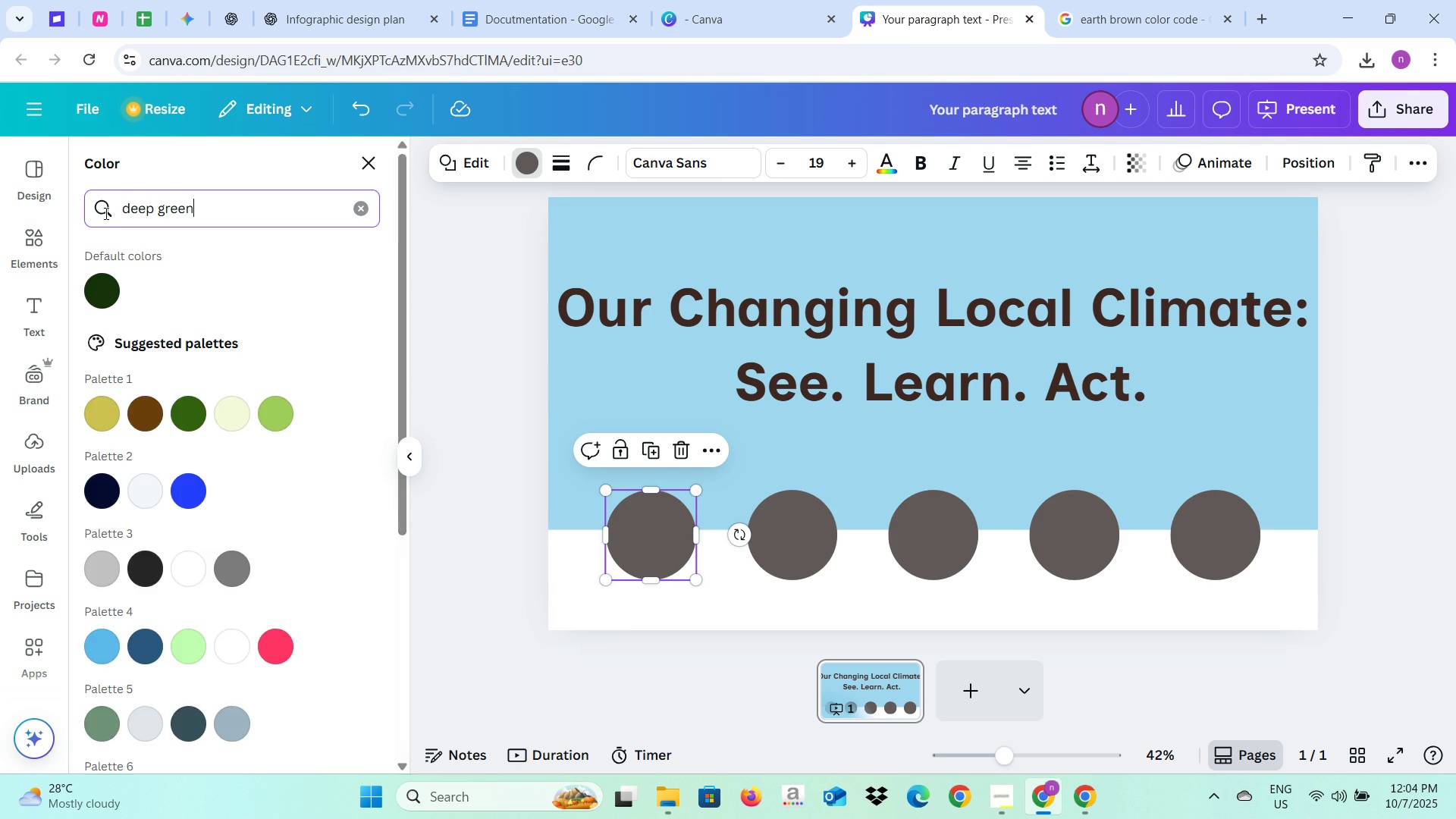 
left_click([106, 297])
 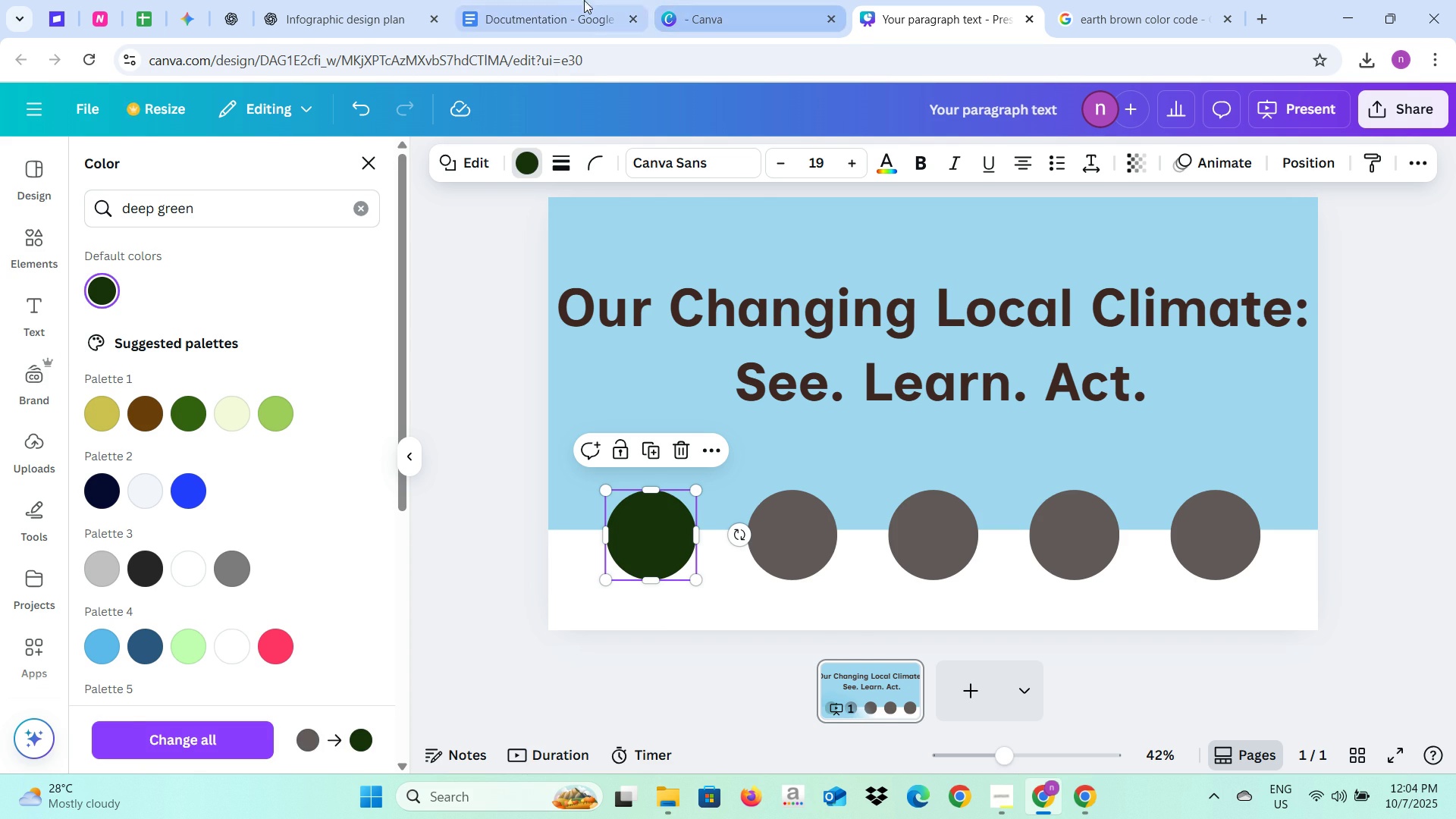 
left_click([419, 0])
 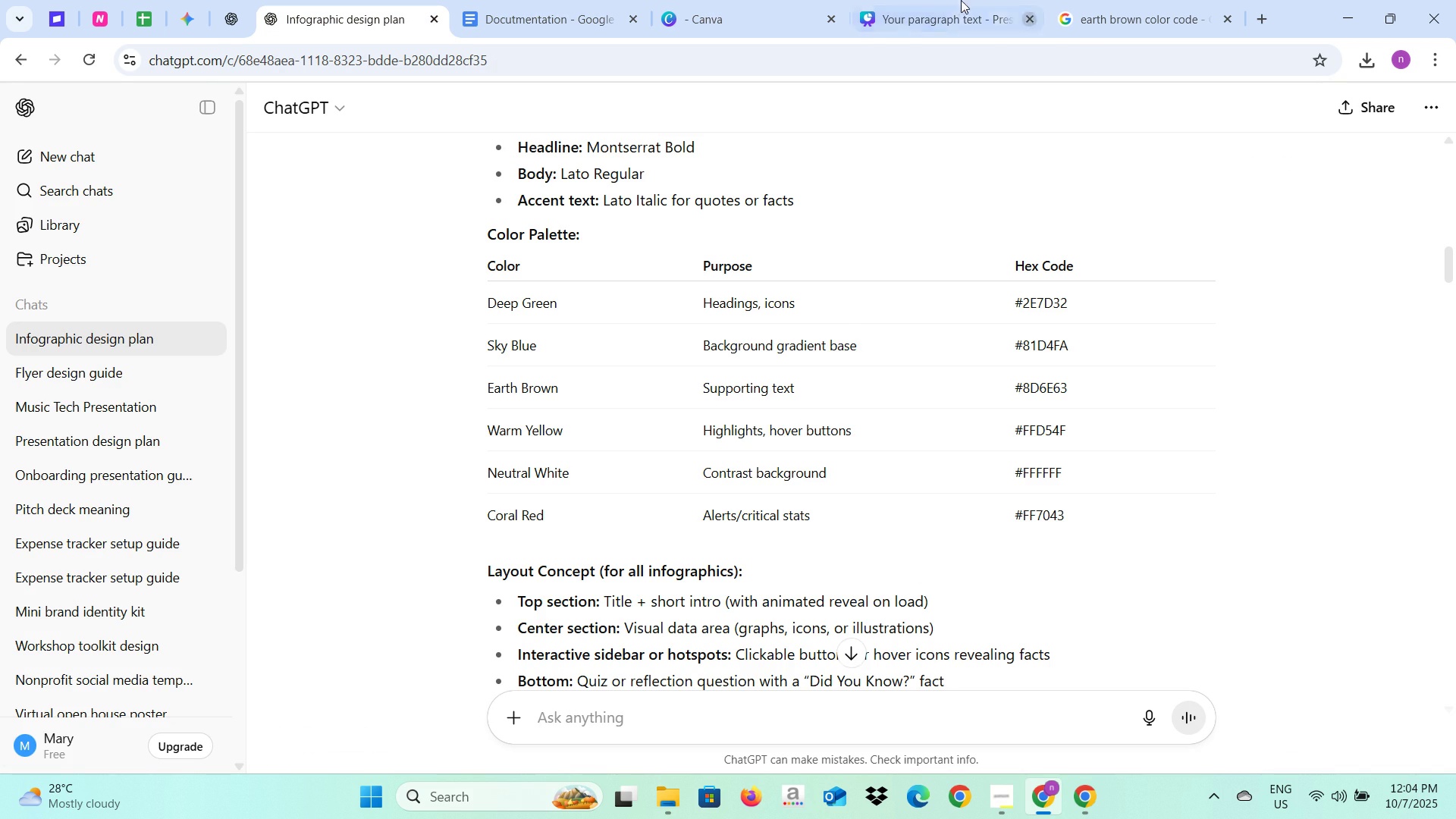 
left_click([956, 0])
 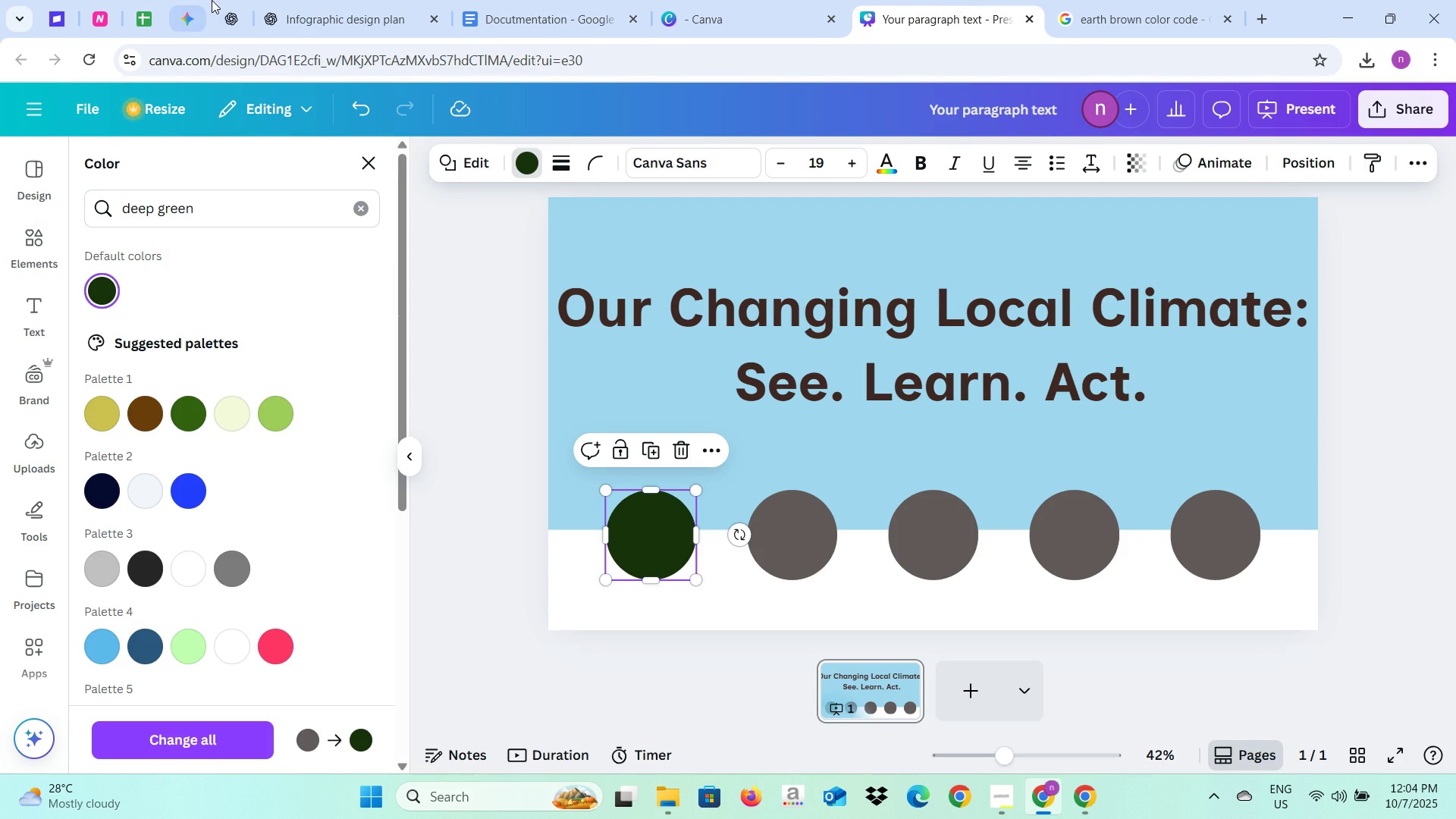 
left_click([213, 0])
 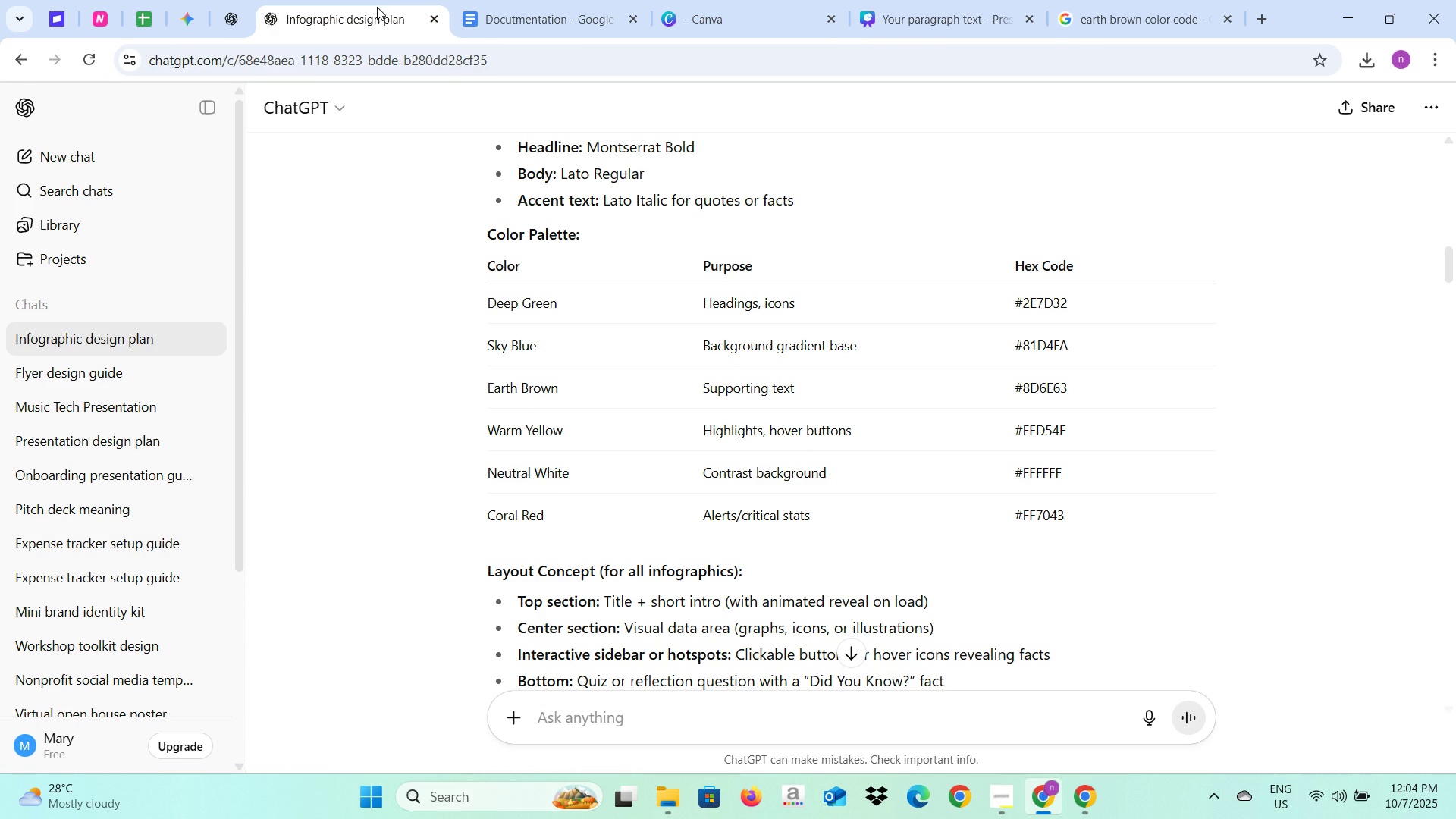 
left_click([377, 7])
 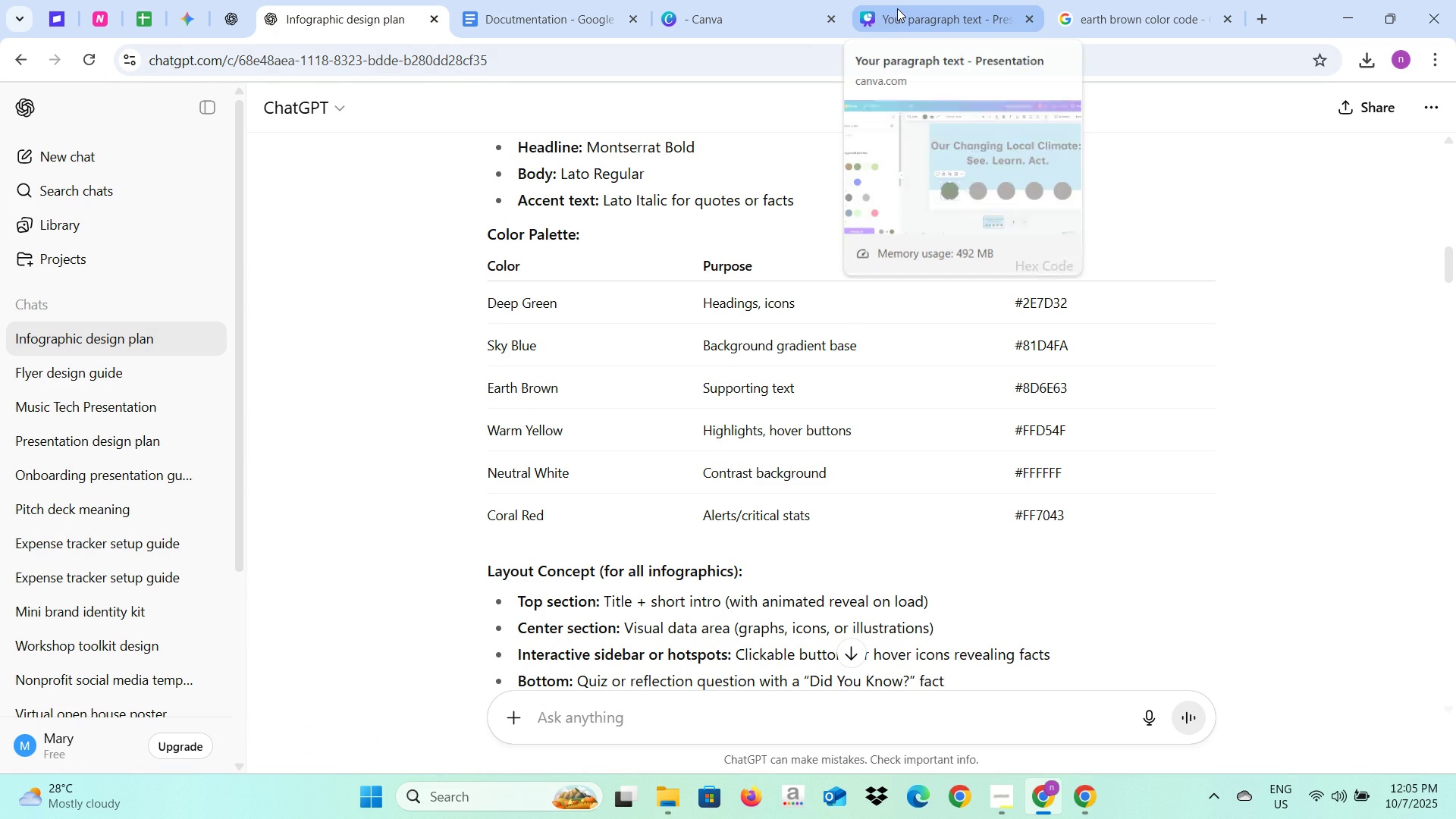 
left_click([897, 8])